 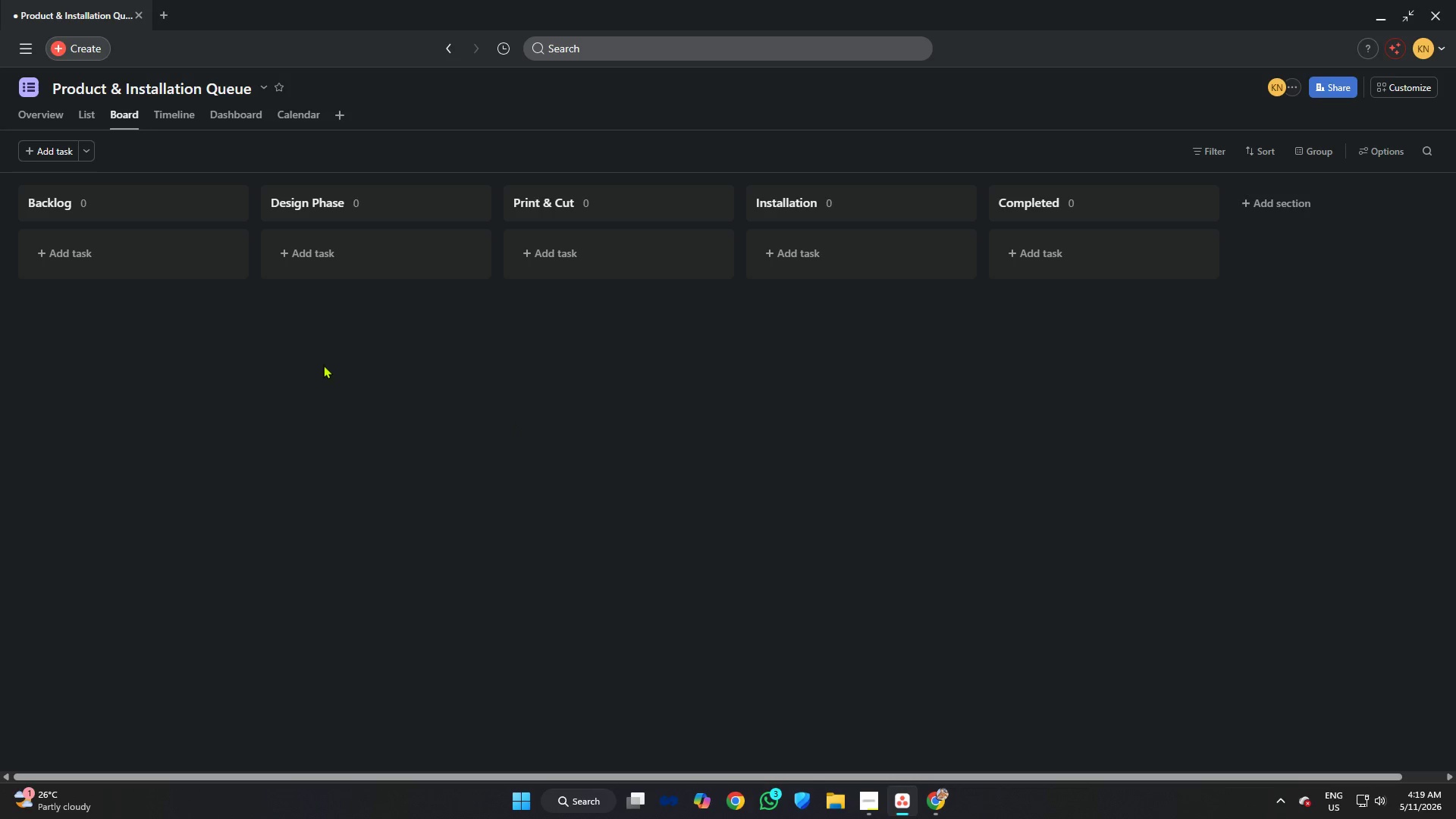 
left_click([261, 93])
 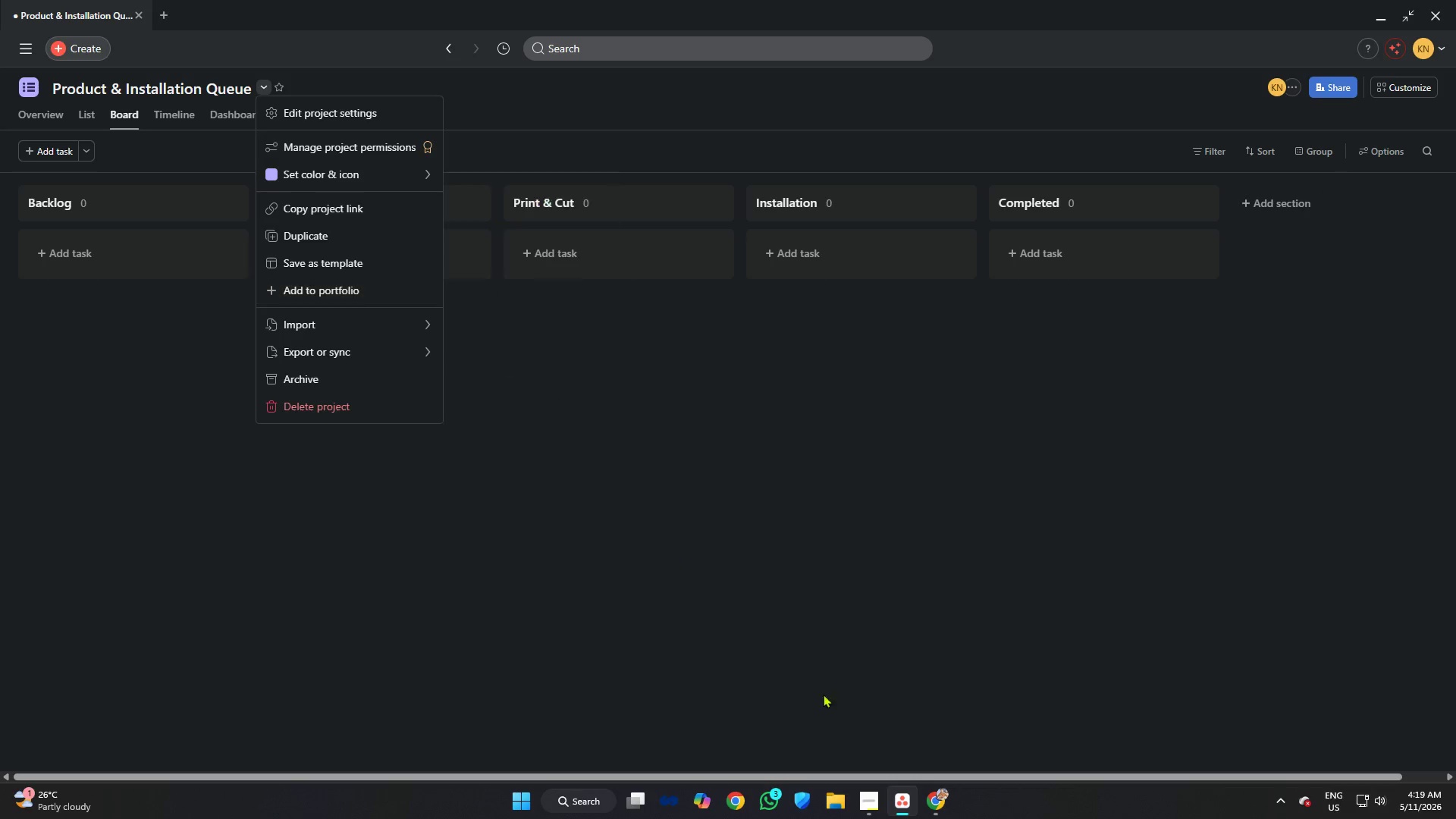 
left_click([830, 698])
 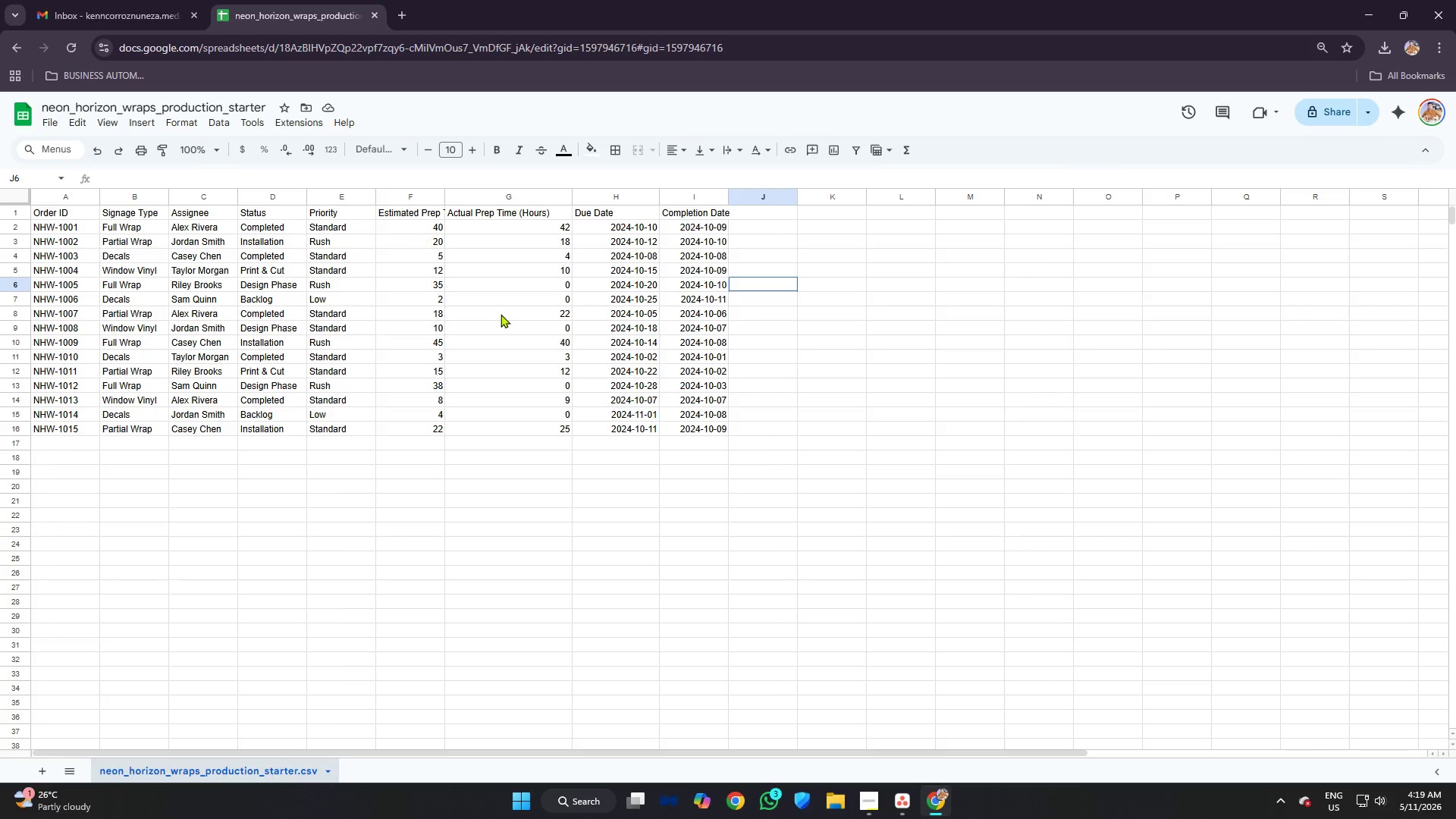 
left_click([730, 253])
 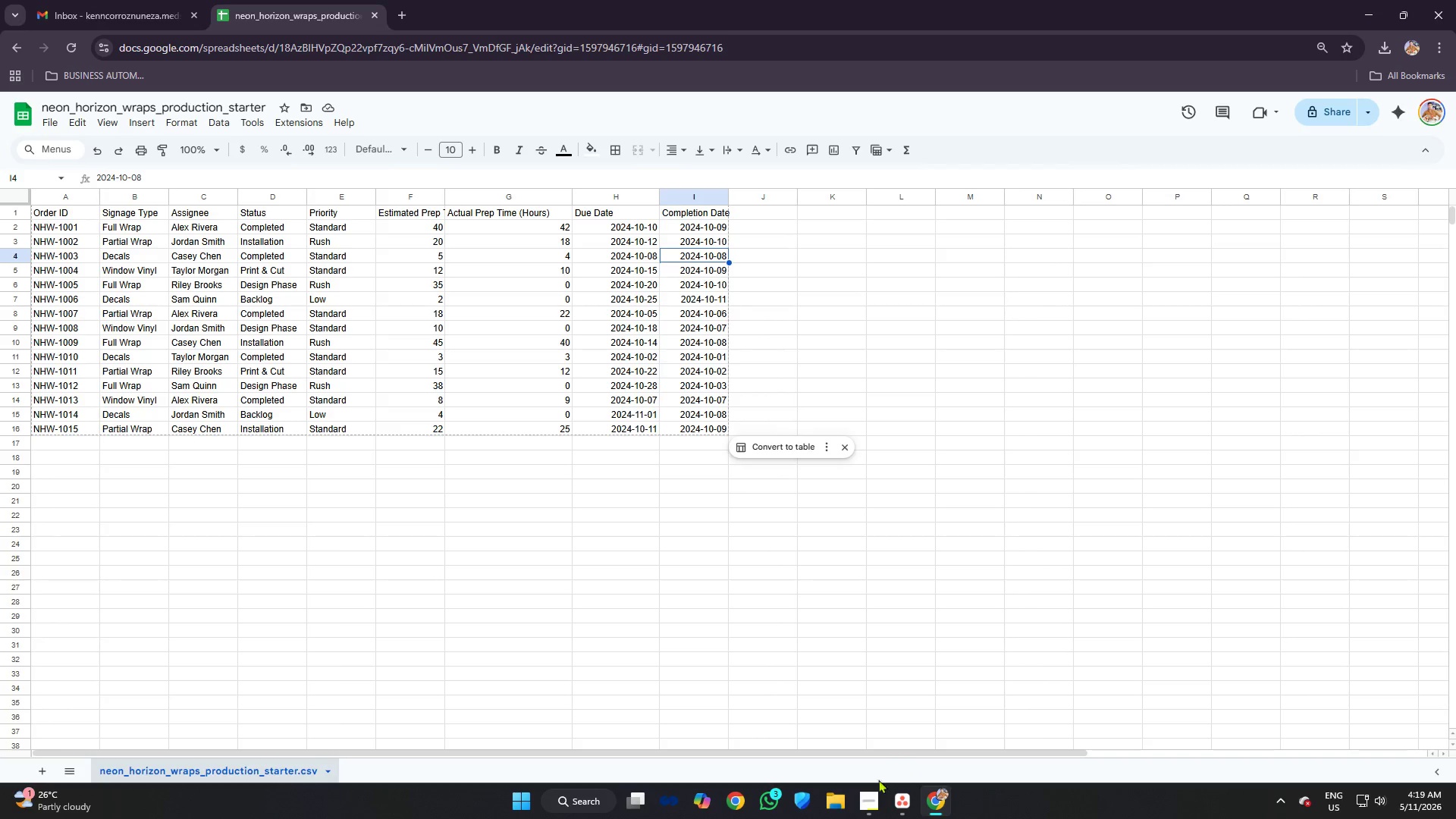 
left_click([869, 806])